 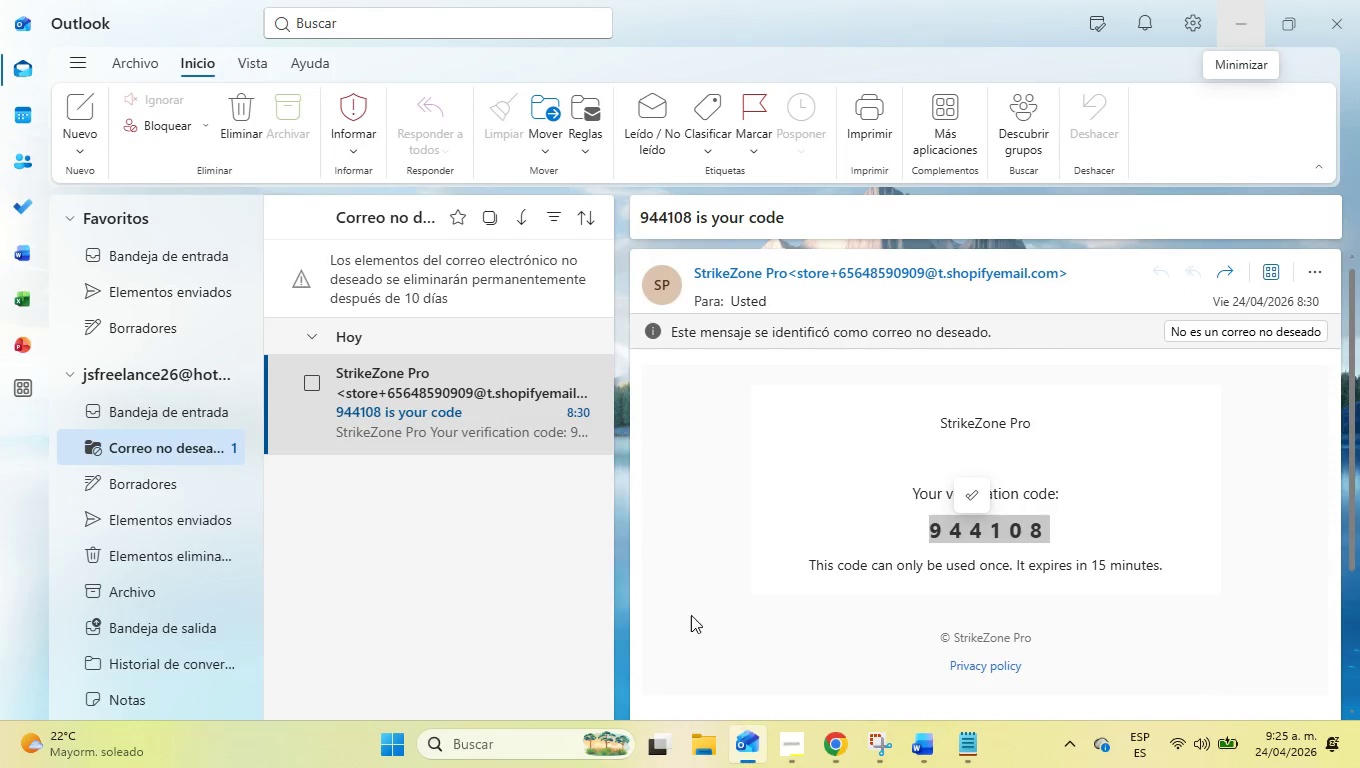 
left_click([153, 426])
 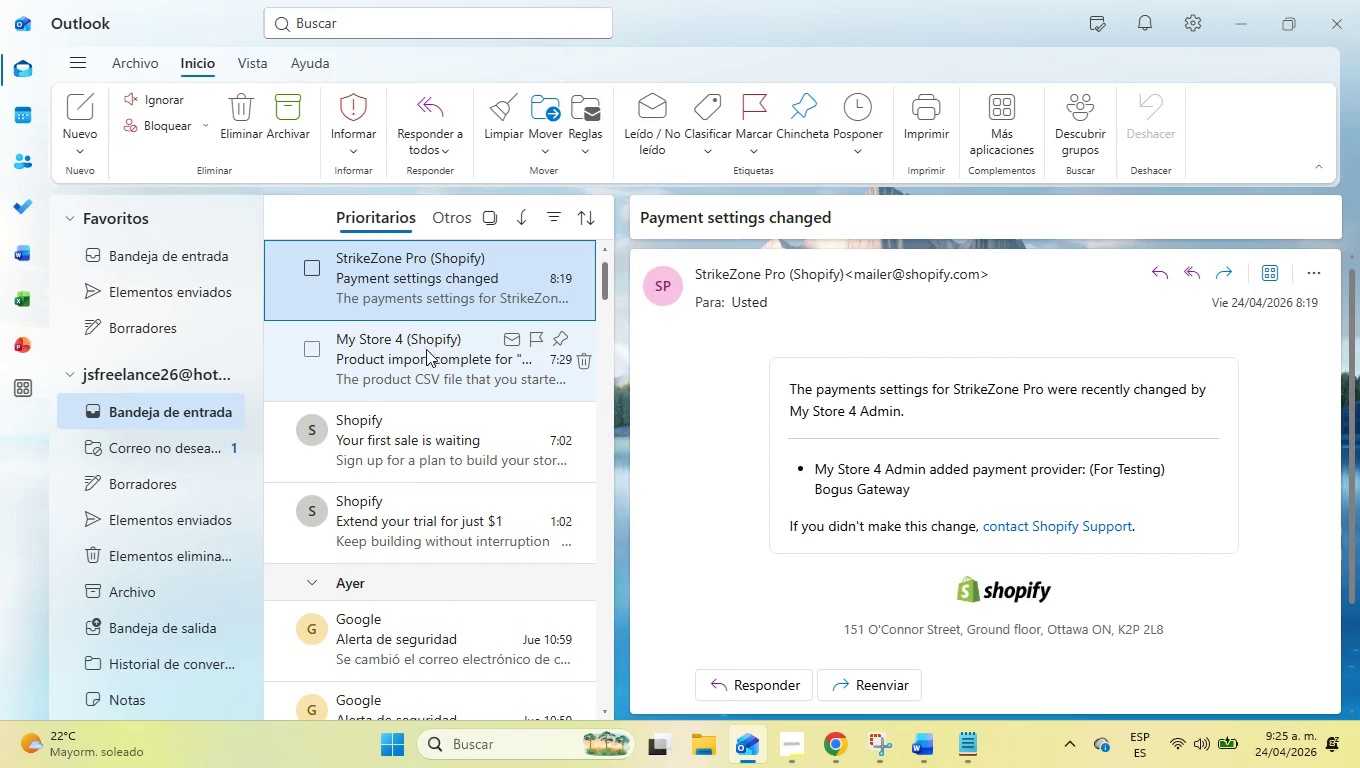 
scroll: coordinate [436, 463], scroll_direction: down, amount: 8.0
 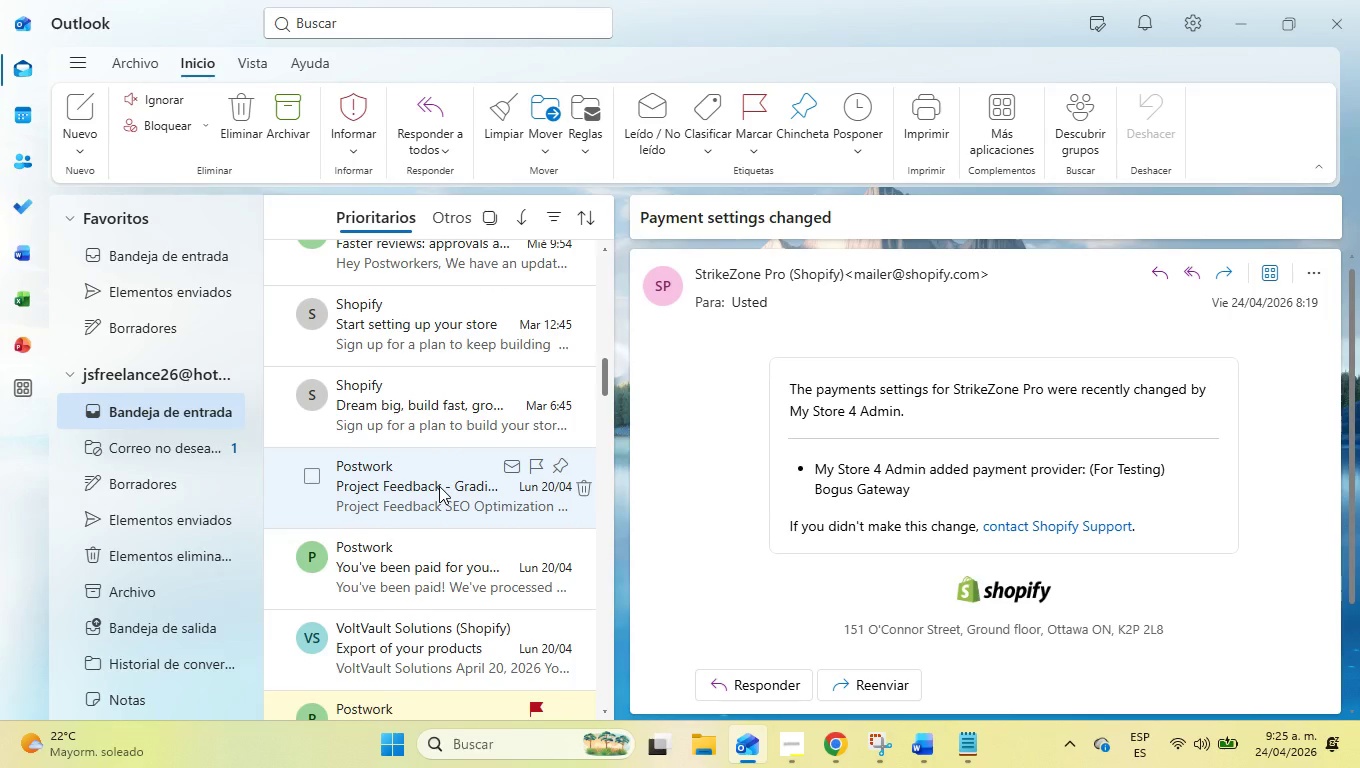 
left_click([439, 486])
 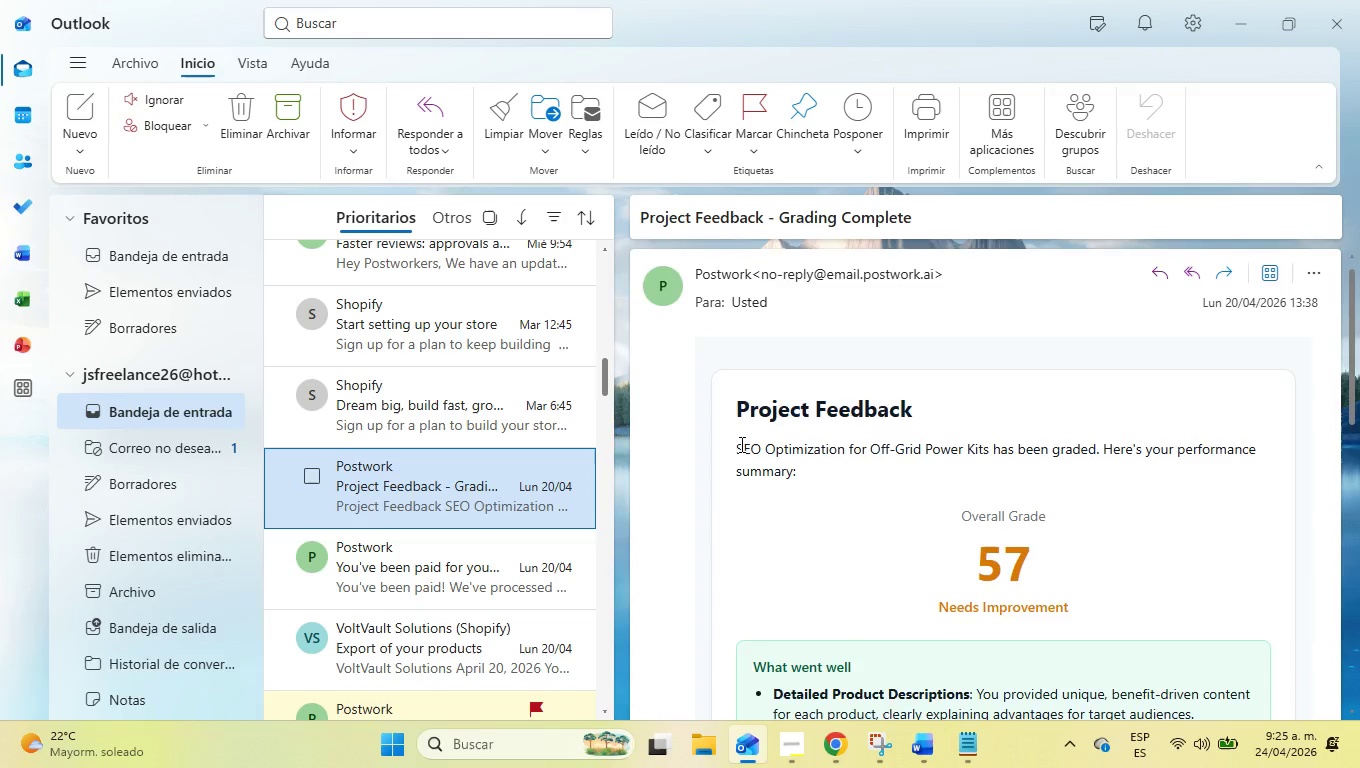 
scroll: coordinate [741, 447], scroll_direction: down, amount: 7.0
 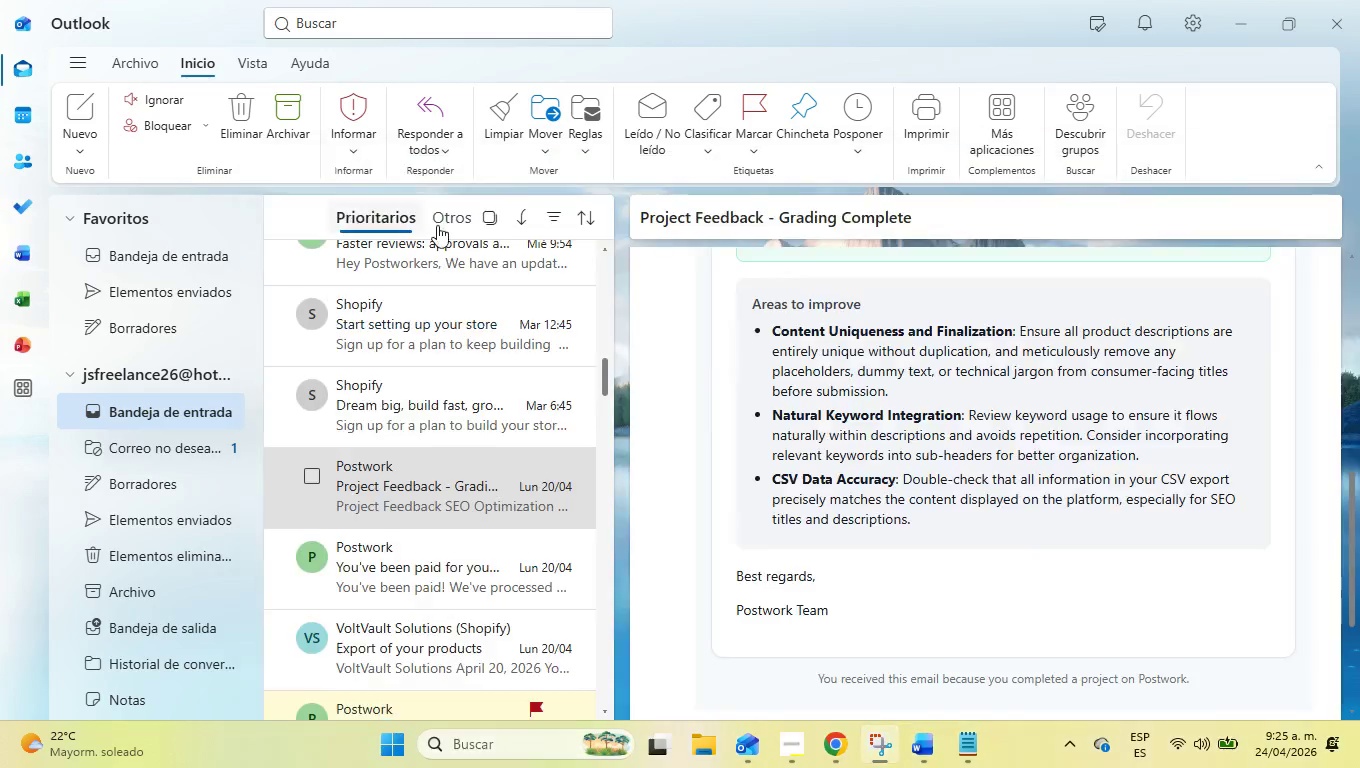 
left_click_drag(start_coordinate=[736, 275], to_coordinate=[1275, 555])
 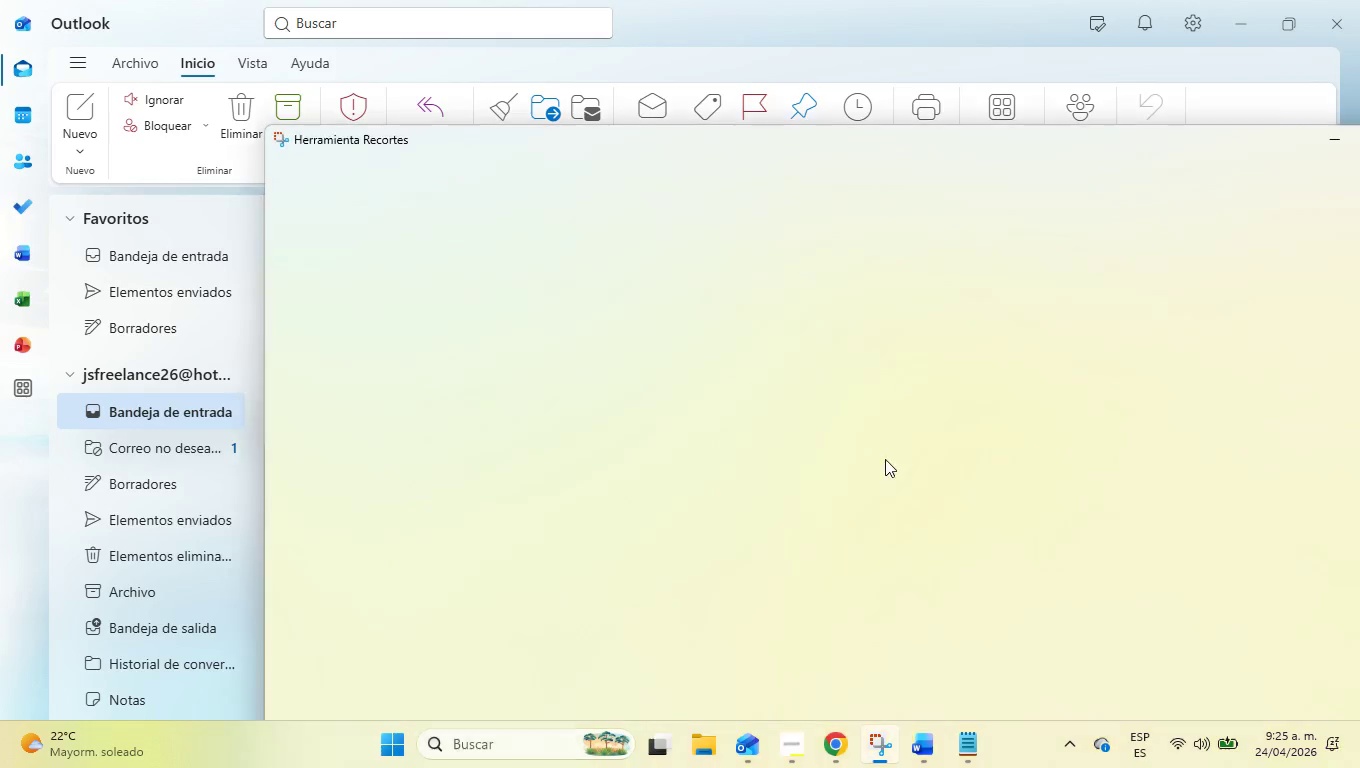 
right_click([769, 429])
 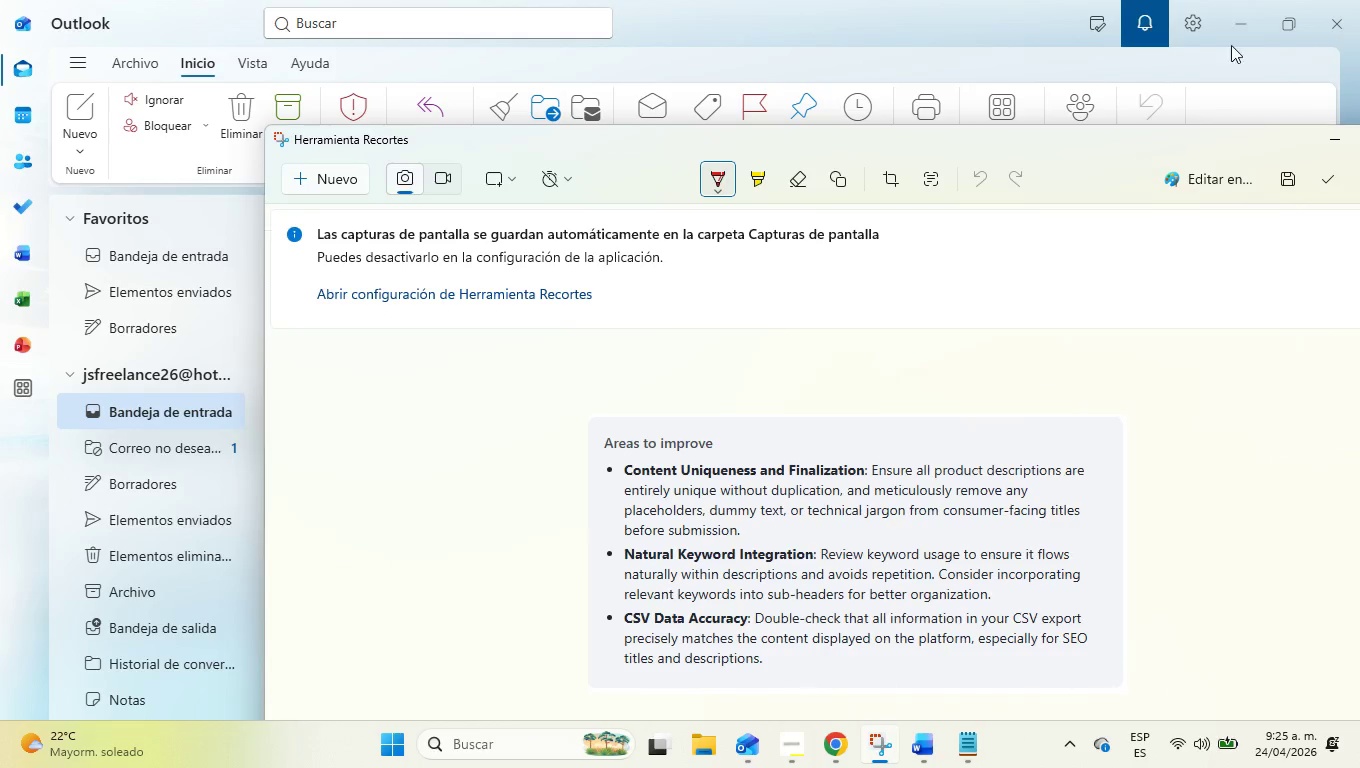 
left_click([1246, 7])